 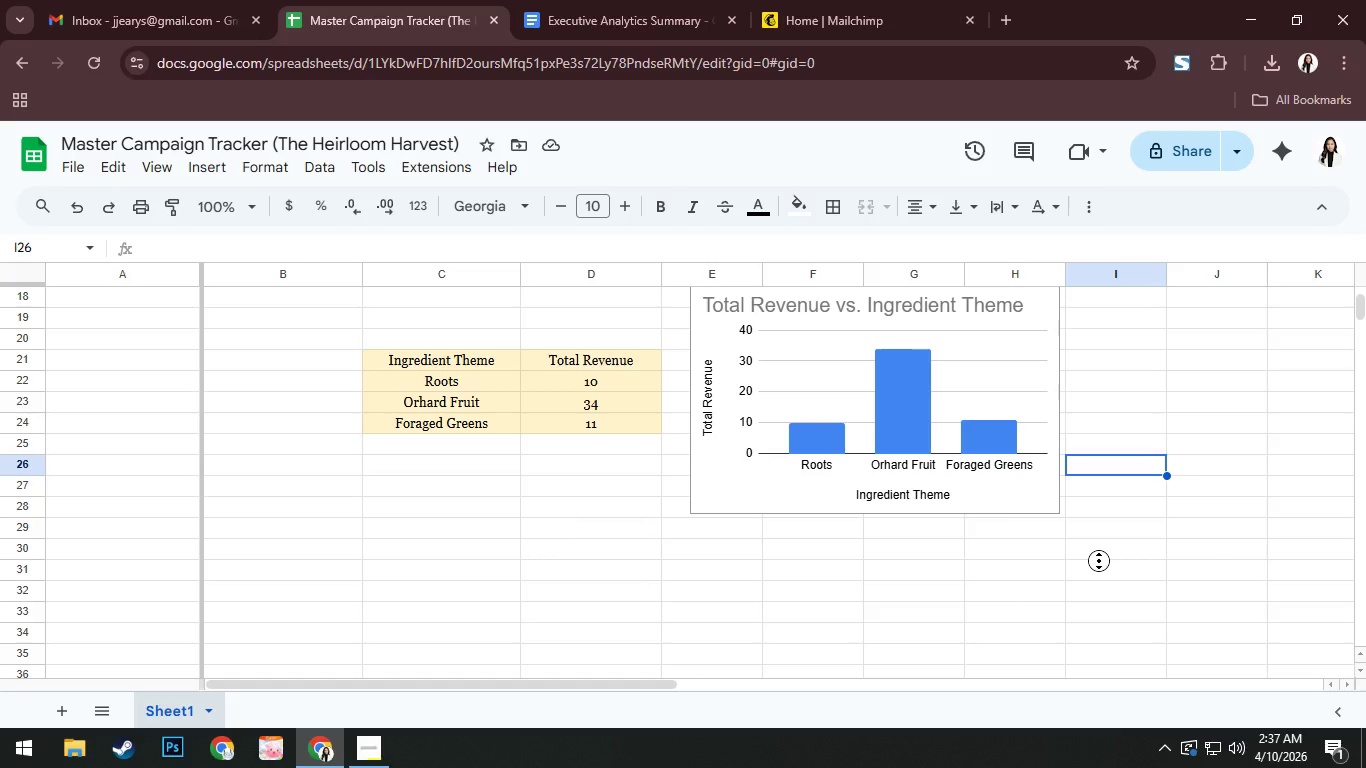 
scroll: coordinate [1099, 561], scroll_direction: up, amount: 1.0
 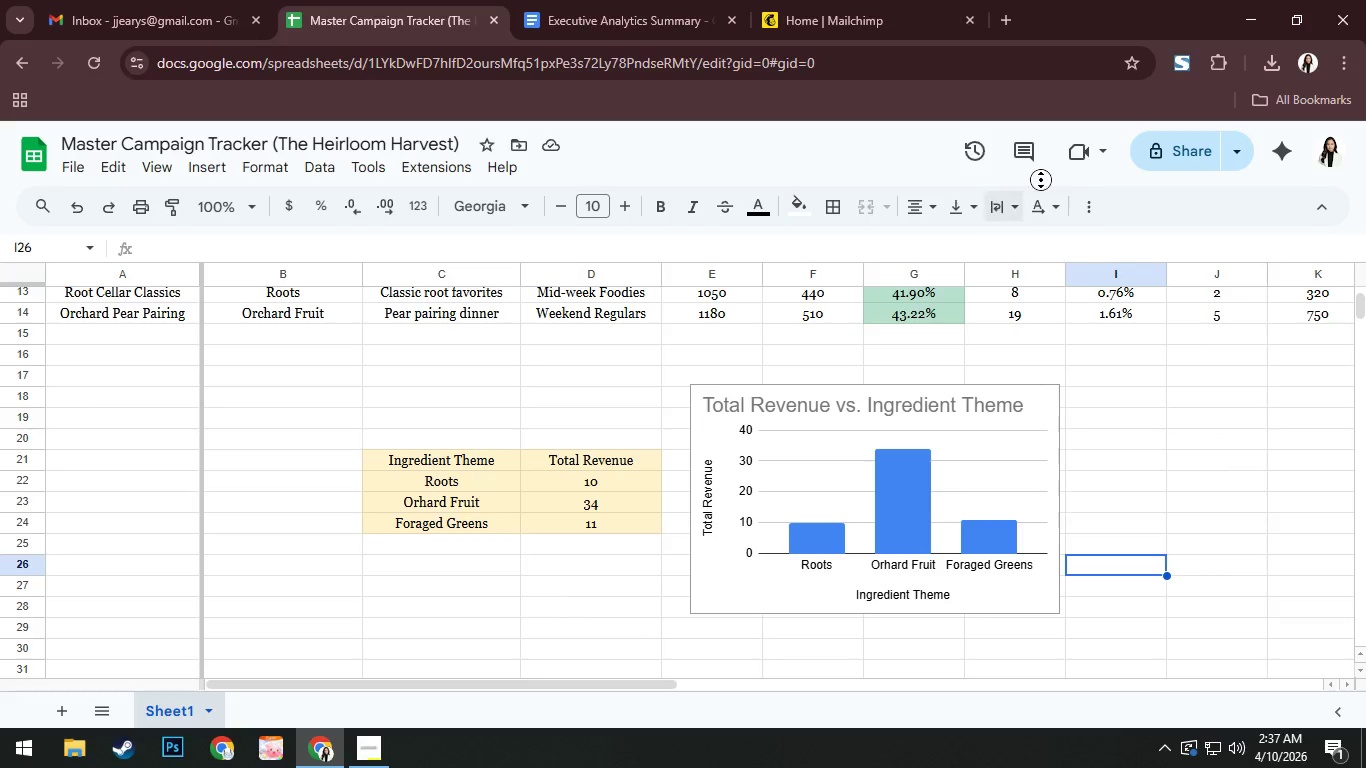 
left_click([1182, 65])
 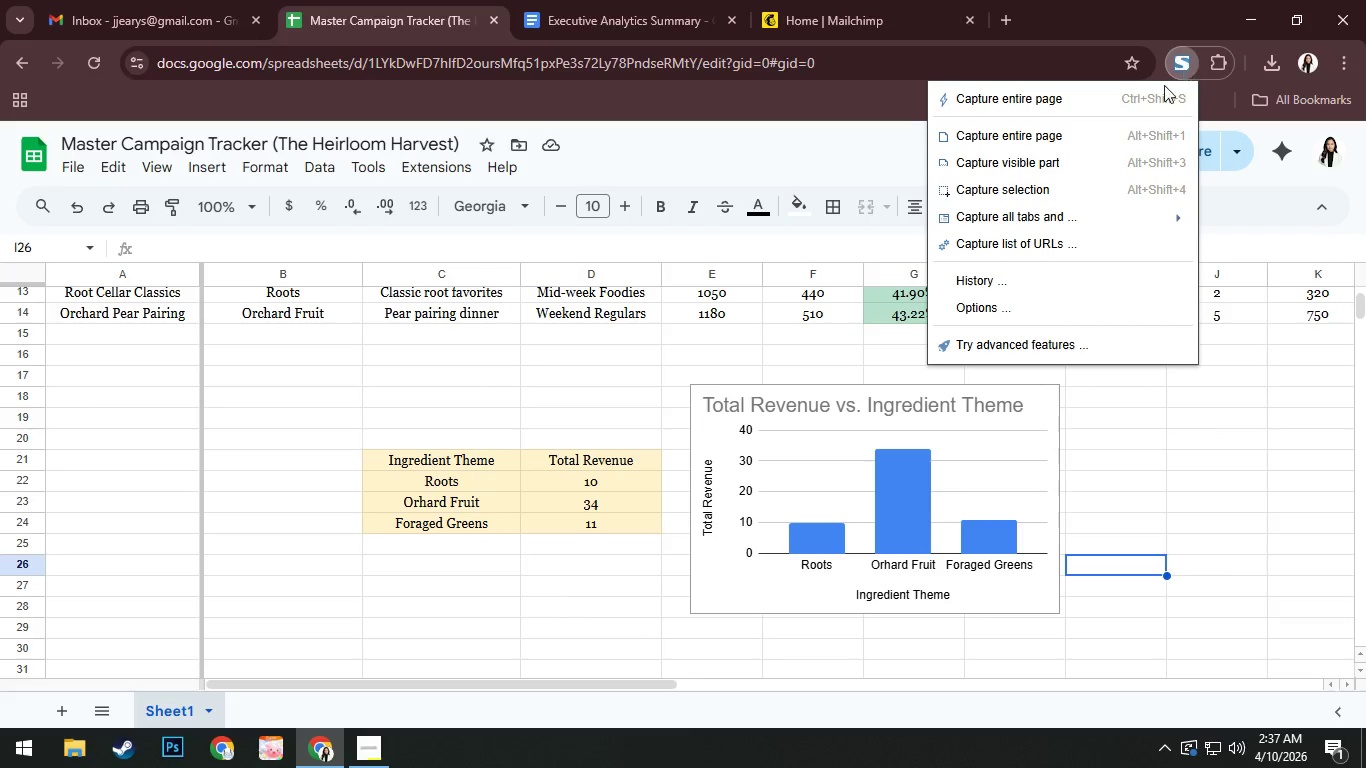 
left_click([1046, 194])
 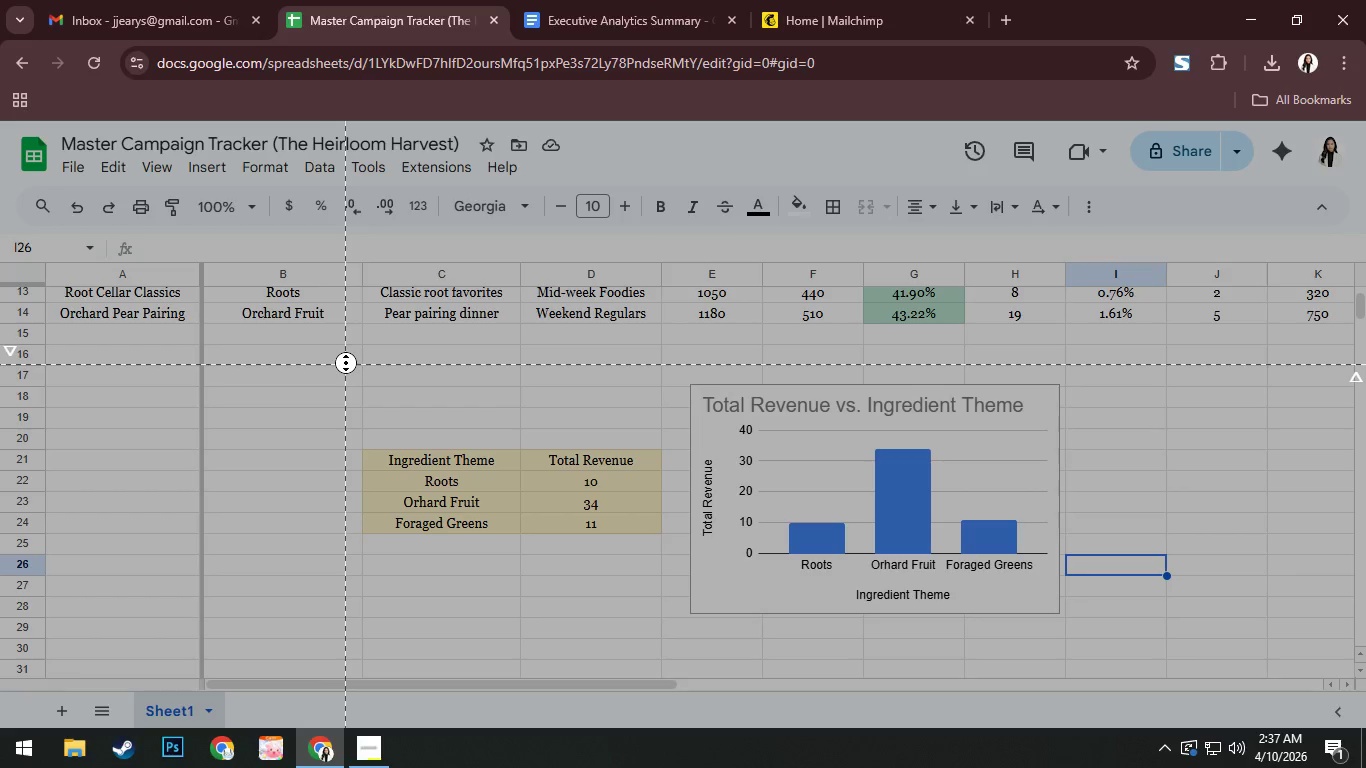 
left_click_drag(start_coordinate=[362, 351], to_coordinate=[1192, 667])
 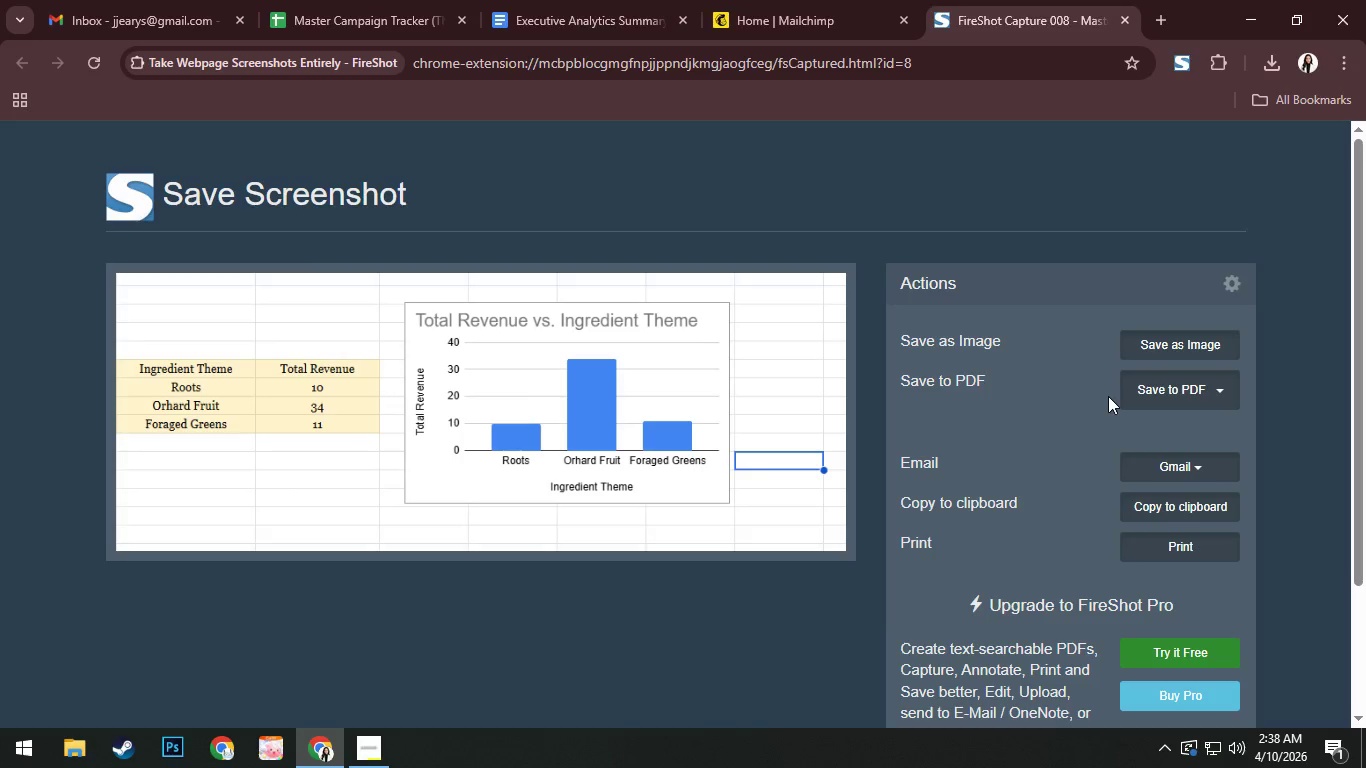 
wait(6.52)
 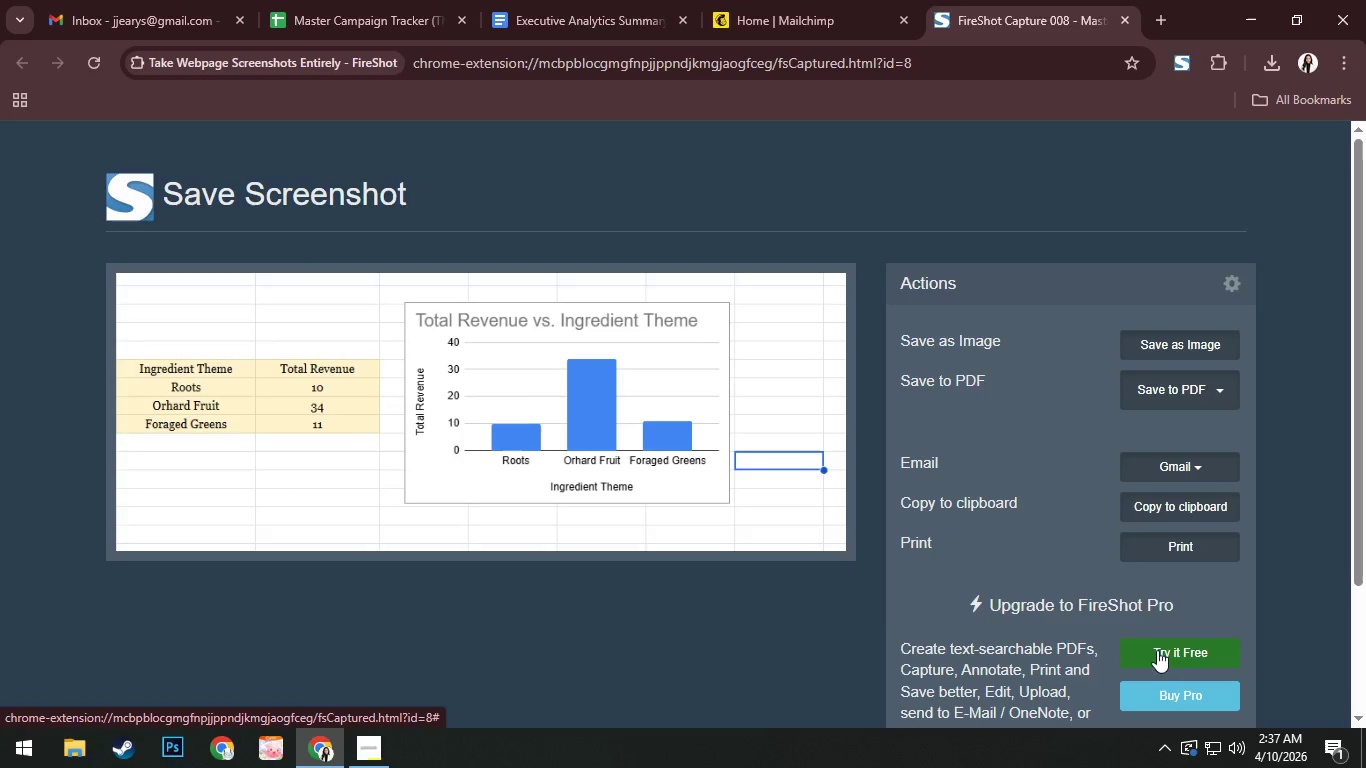 
left_click([1167, 342])
 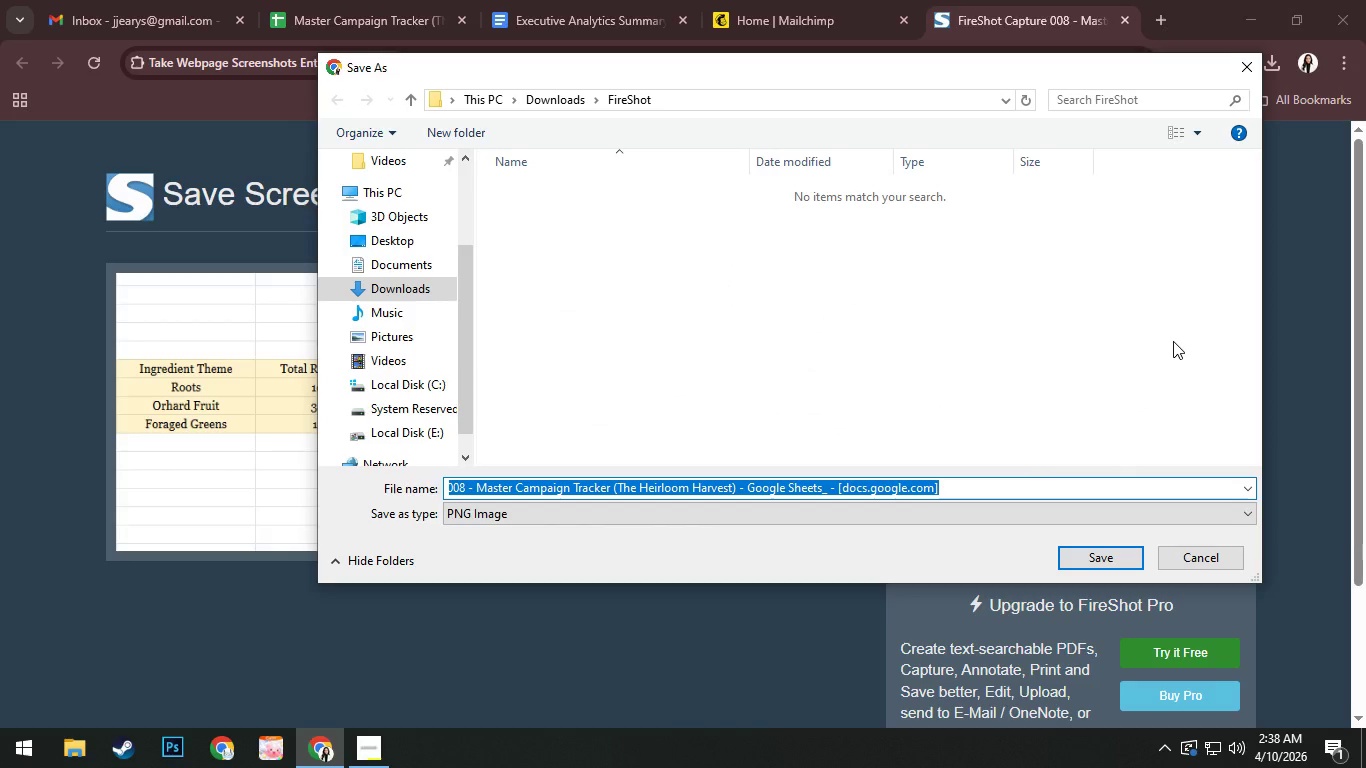 
type(Visual Dashboard)
 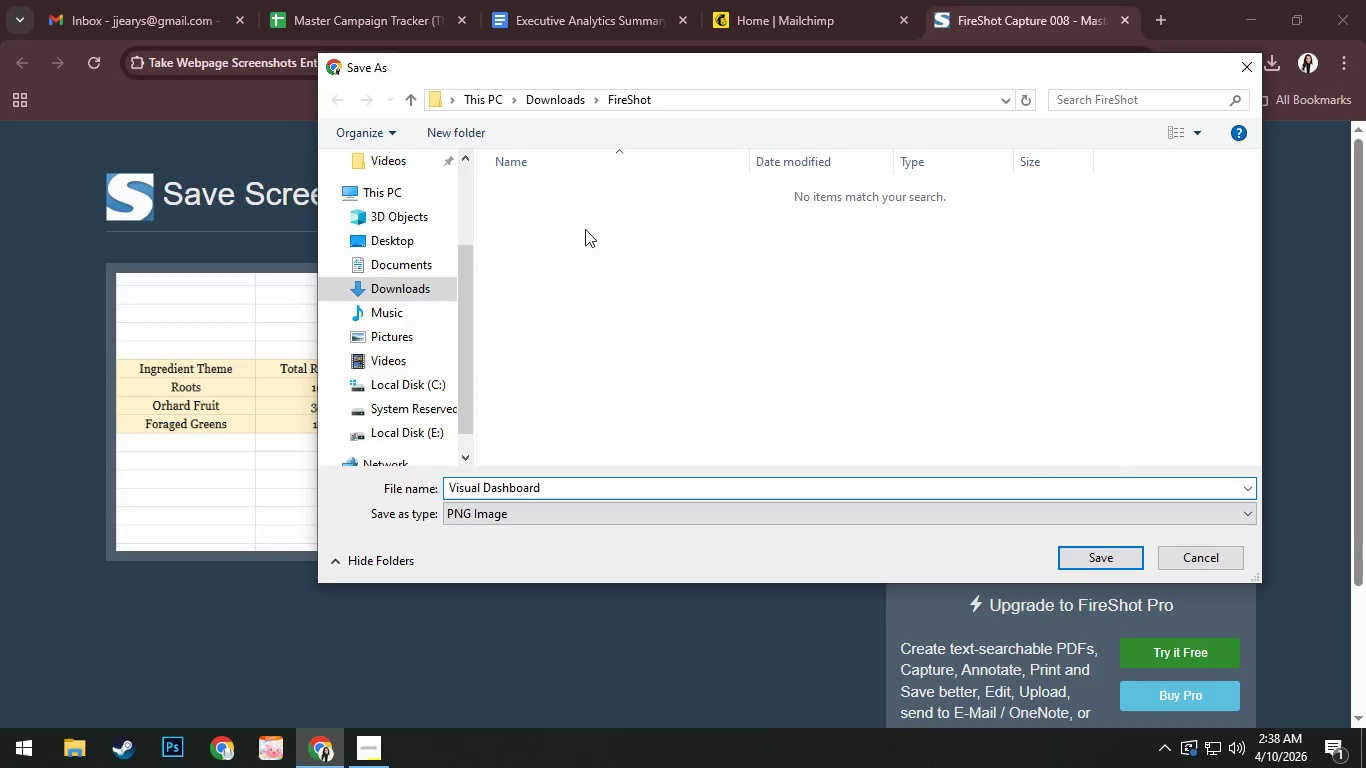 
left_click([406, 239])
 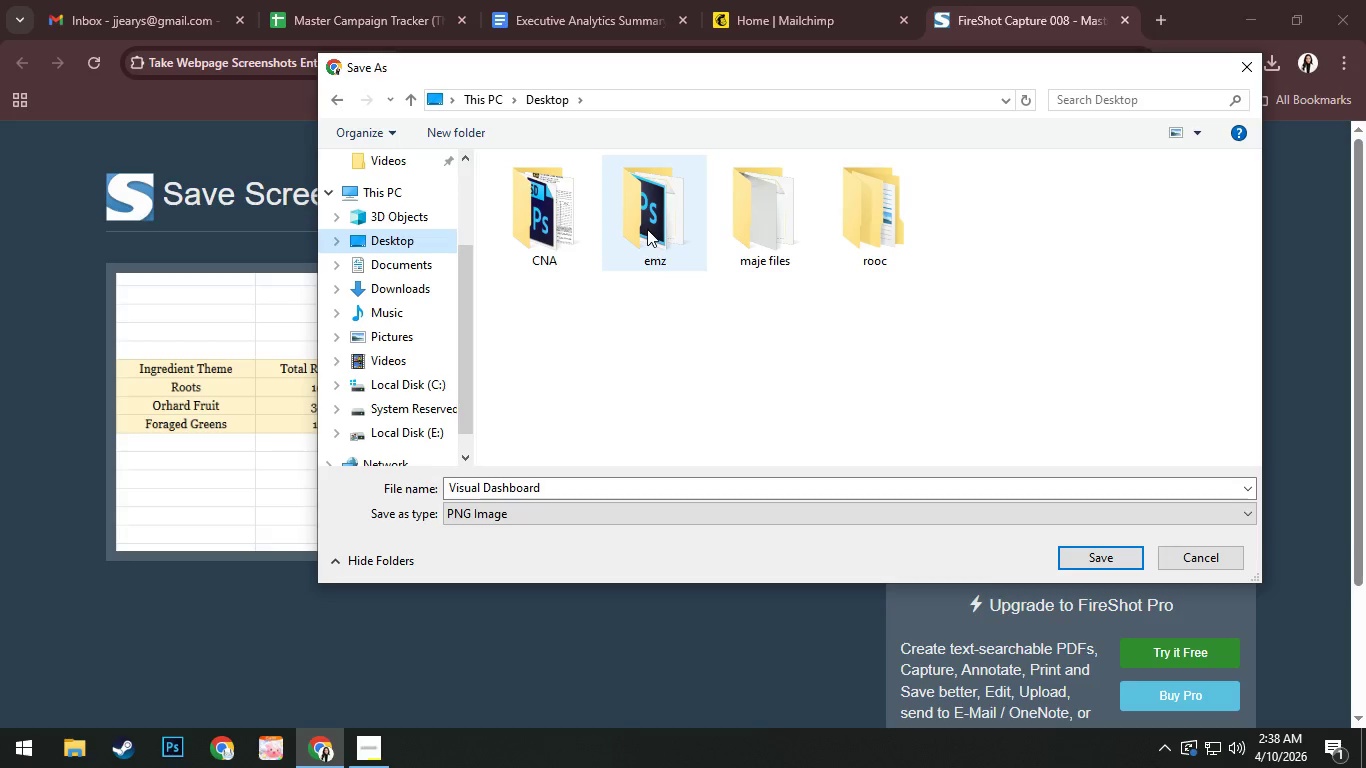 
double_click([646, 229])
 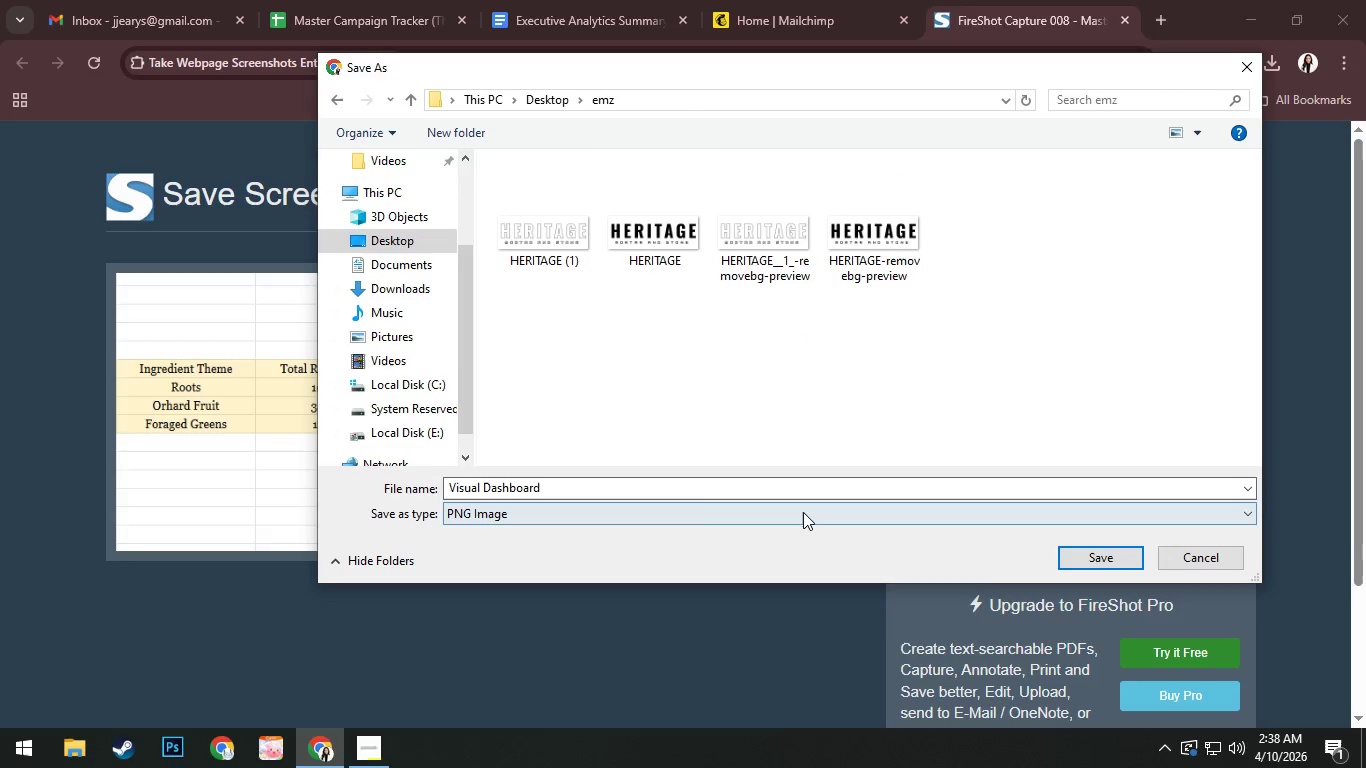 
left_click([803, 511])
 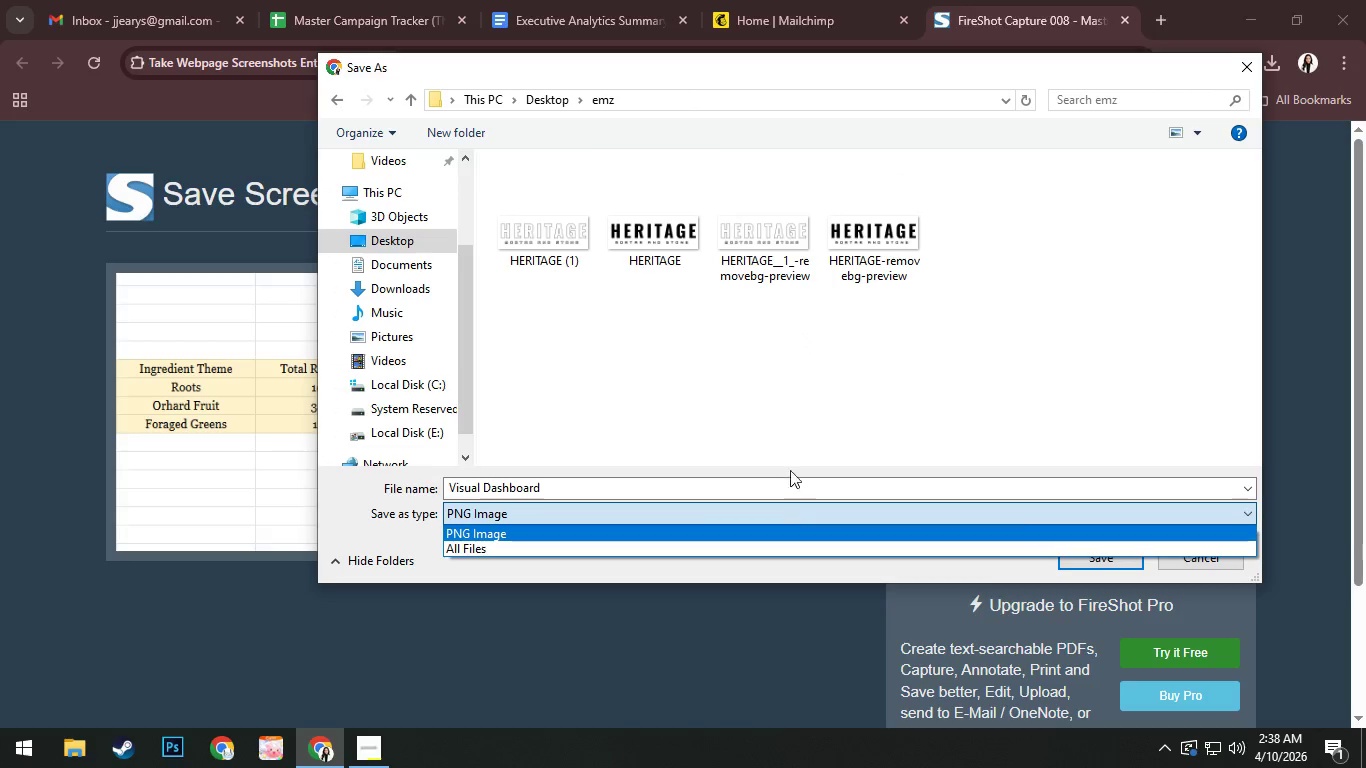 
left_click([791, 422])
 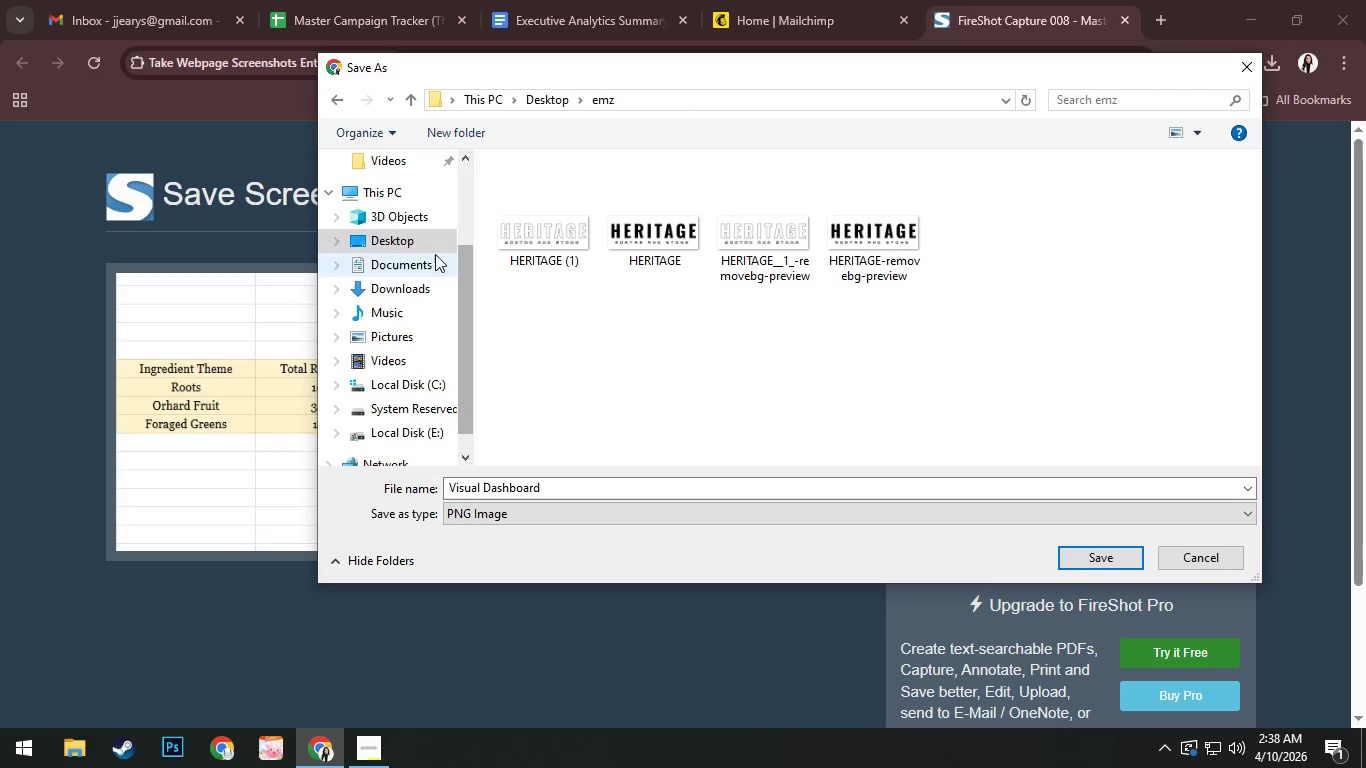 
double_click([423, 248])
 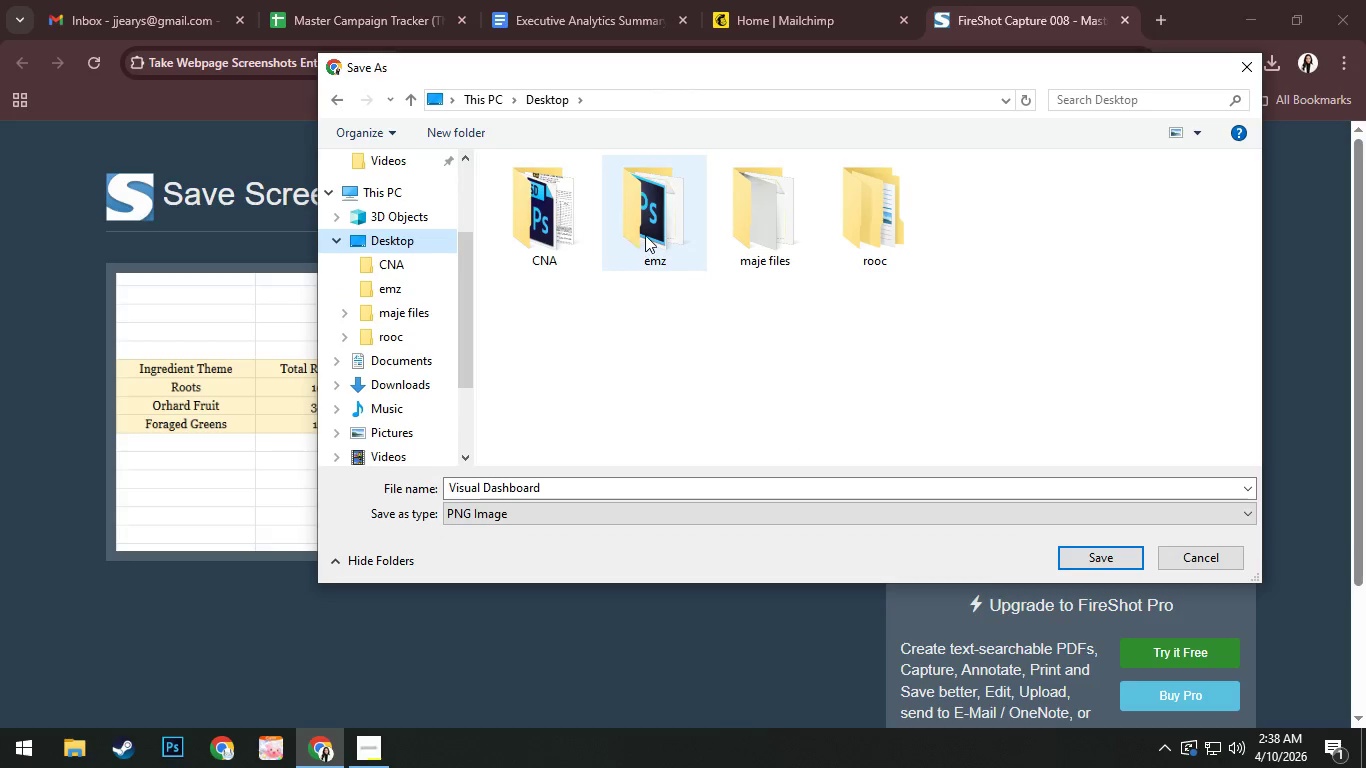 
double_click([645, 235])
 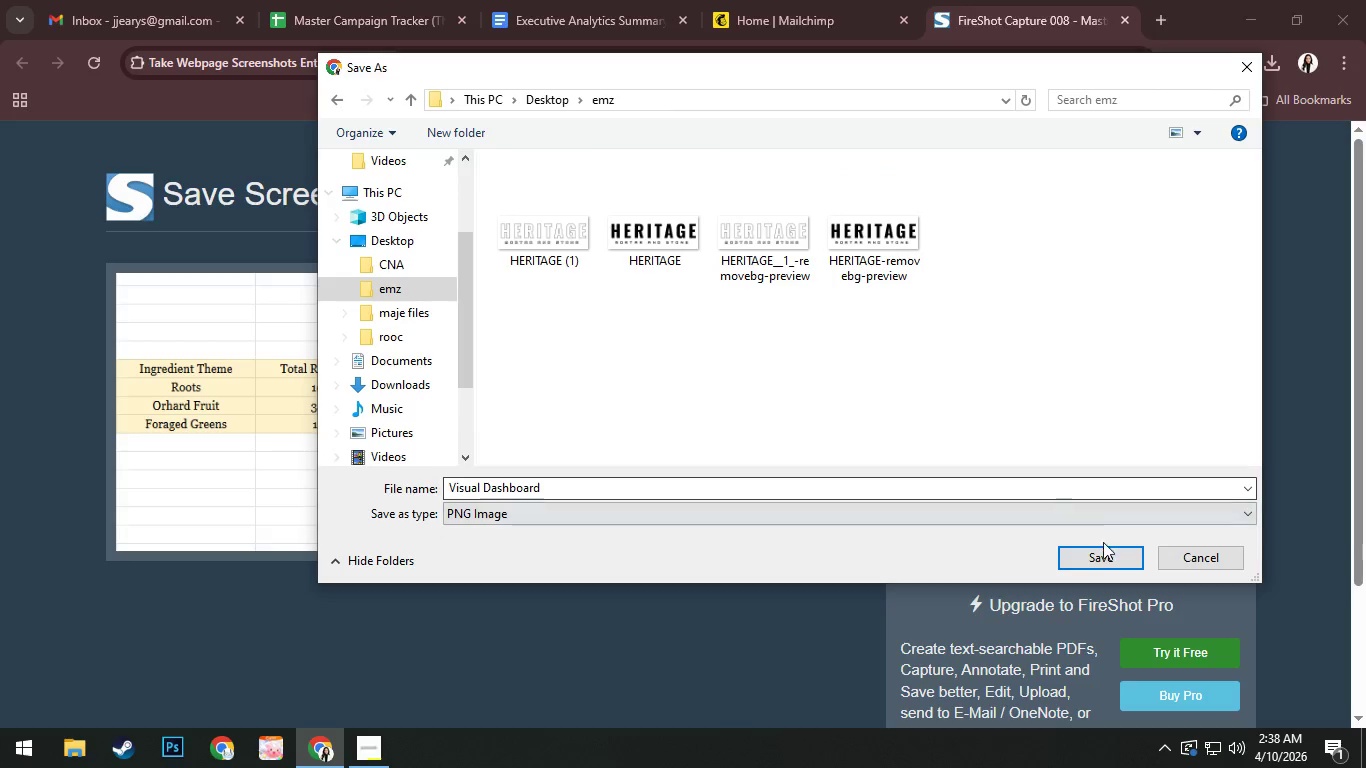 
left_click([1113, 565])
 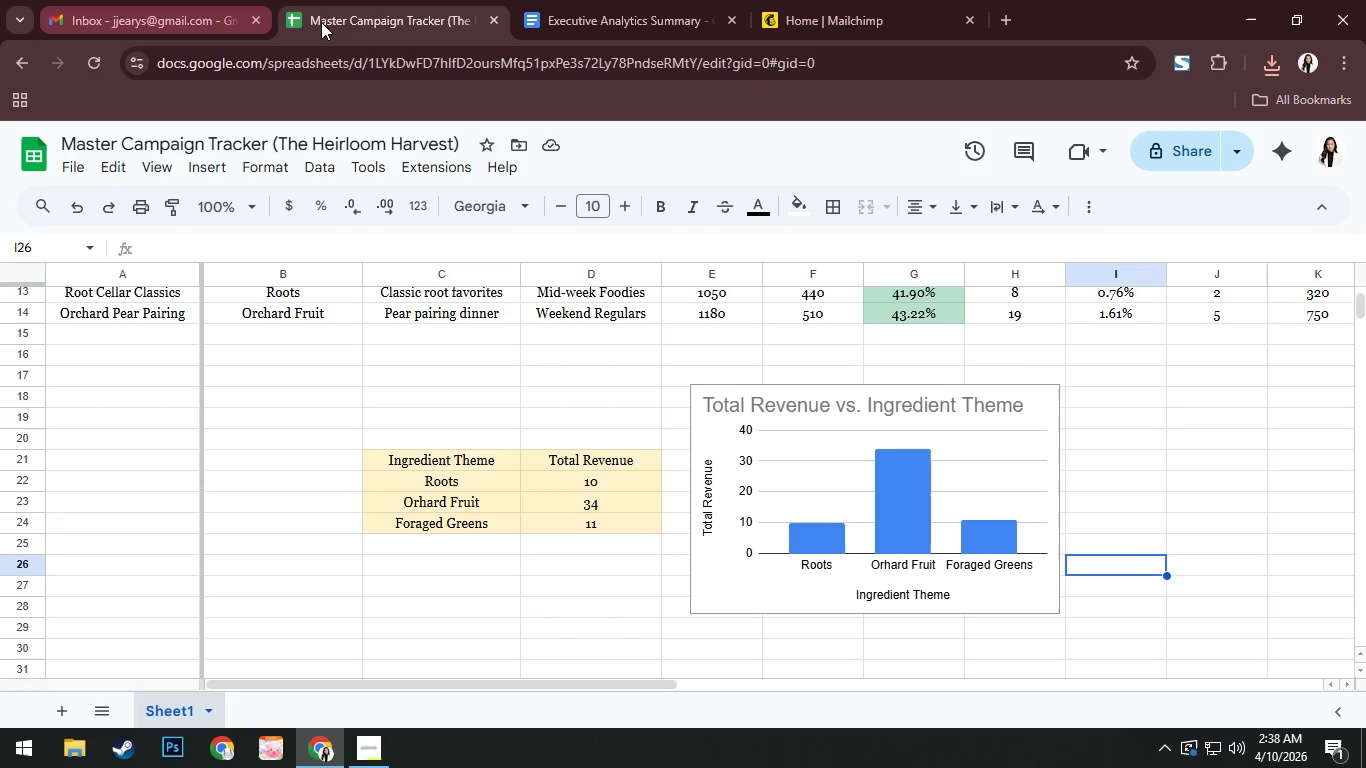 
left_click([594, 25])
 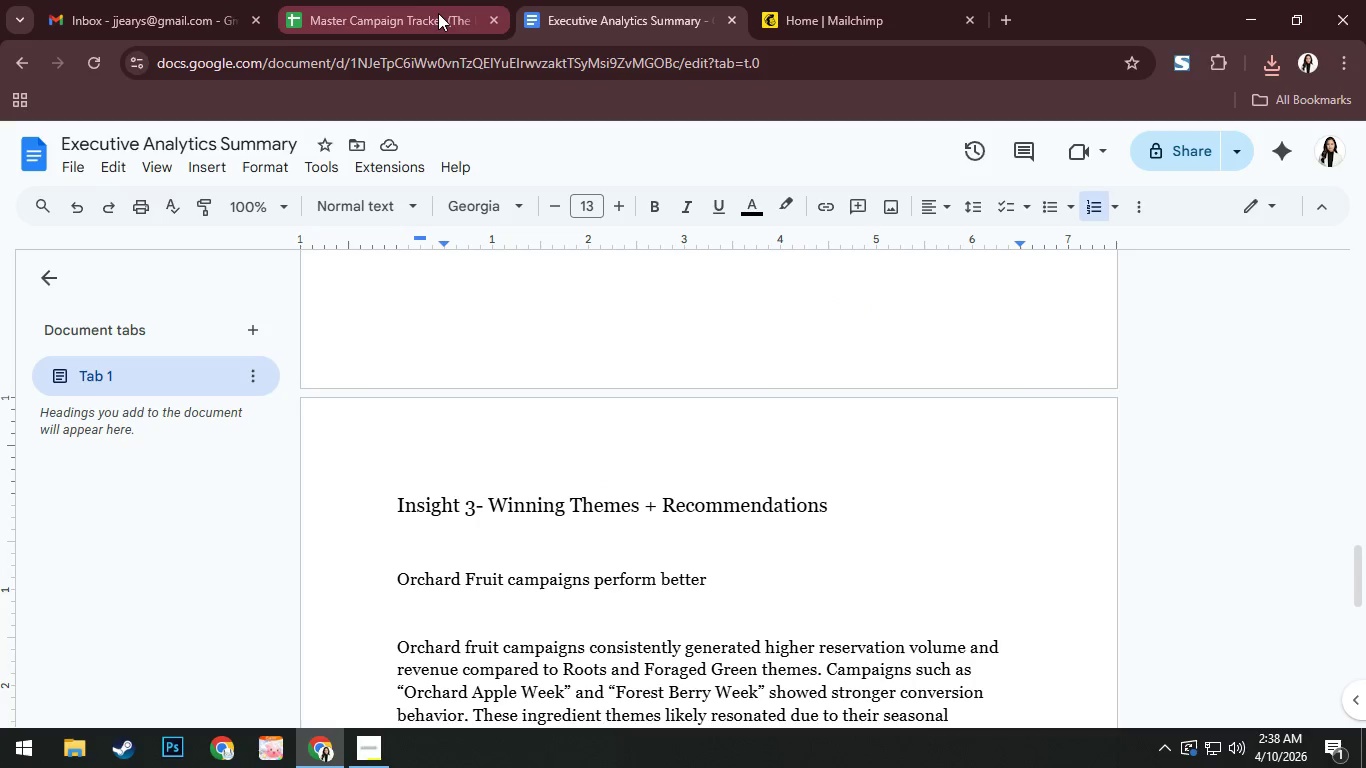 
left_click([440, 18])
 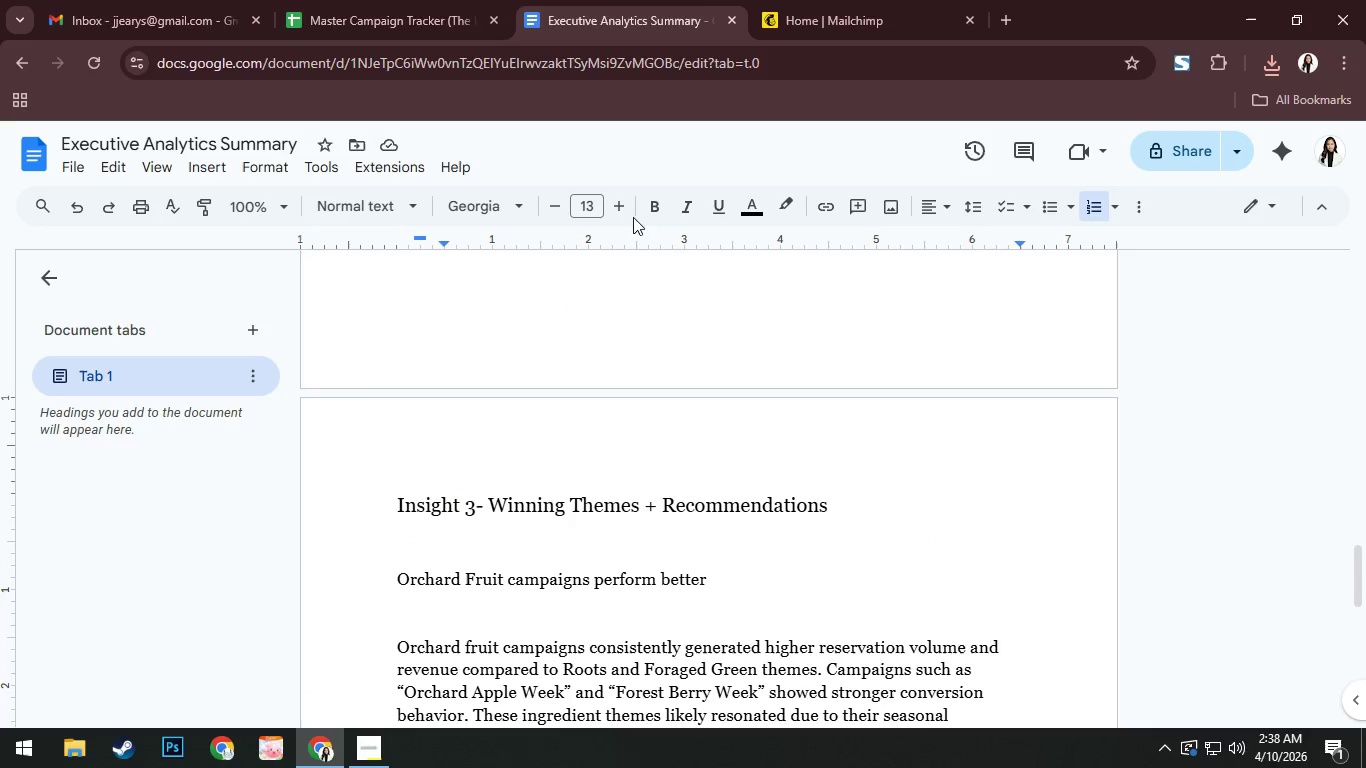 
scroll: coordinate [848, 508], scroll_direction: down, amount: 12.0
 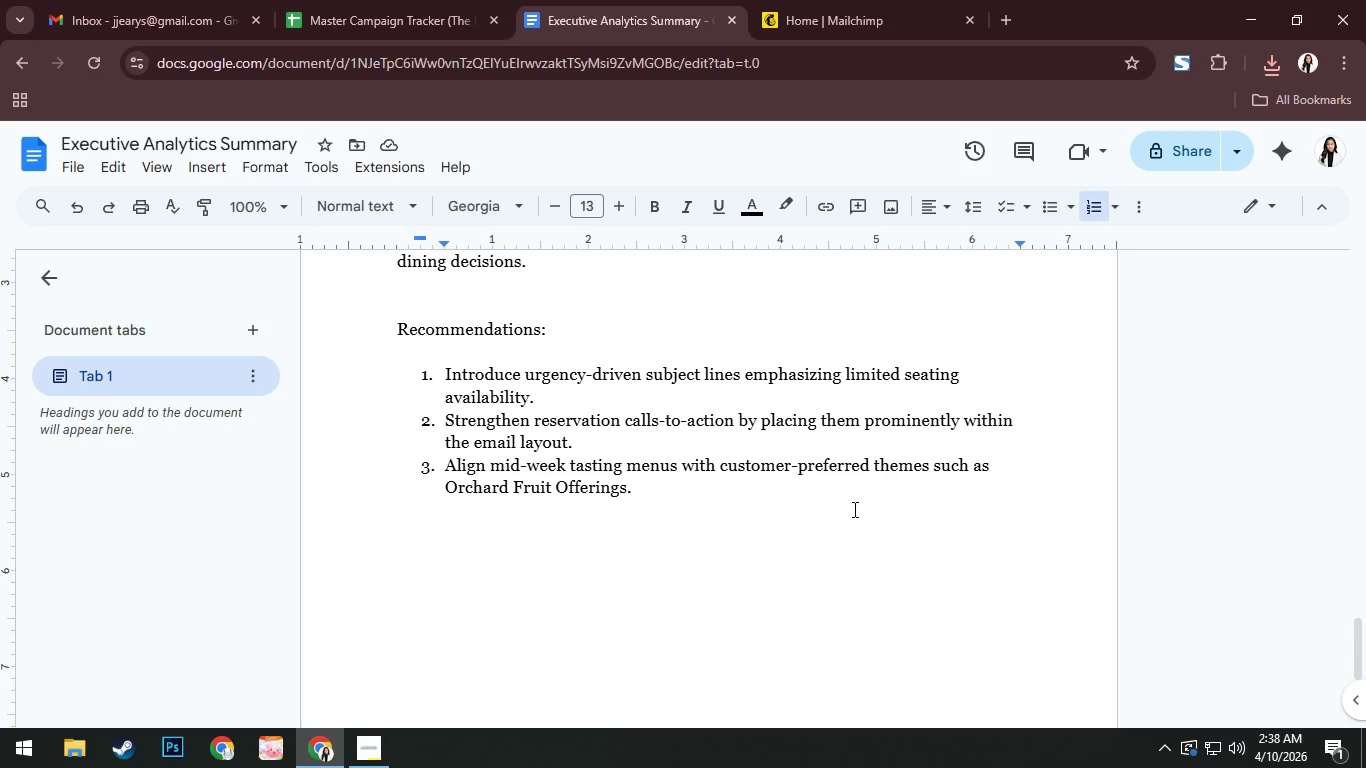 
key(NumpadEnter)
 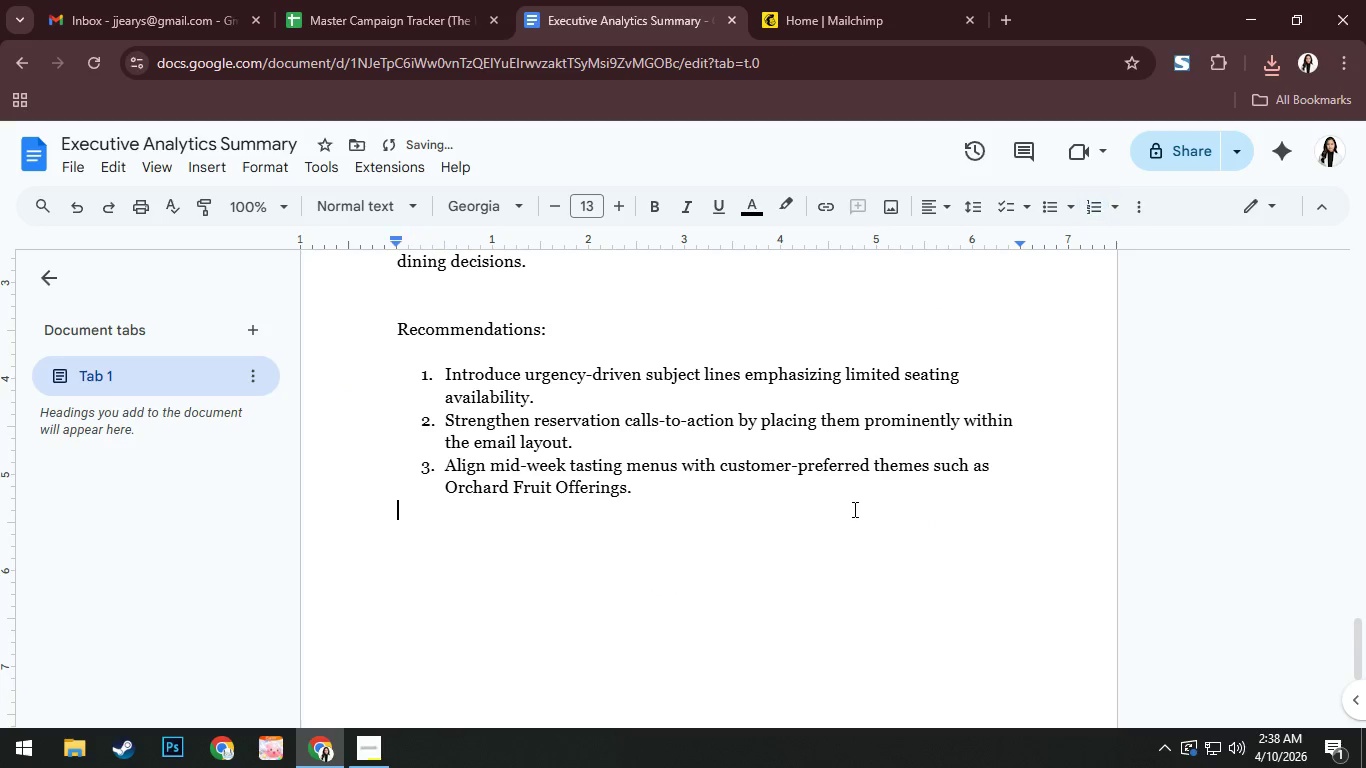 
key(NumpadEnter)
 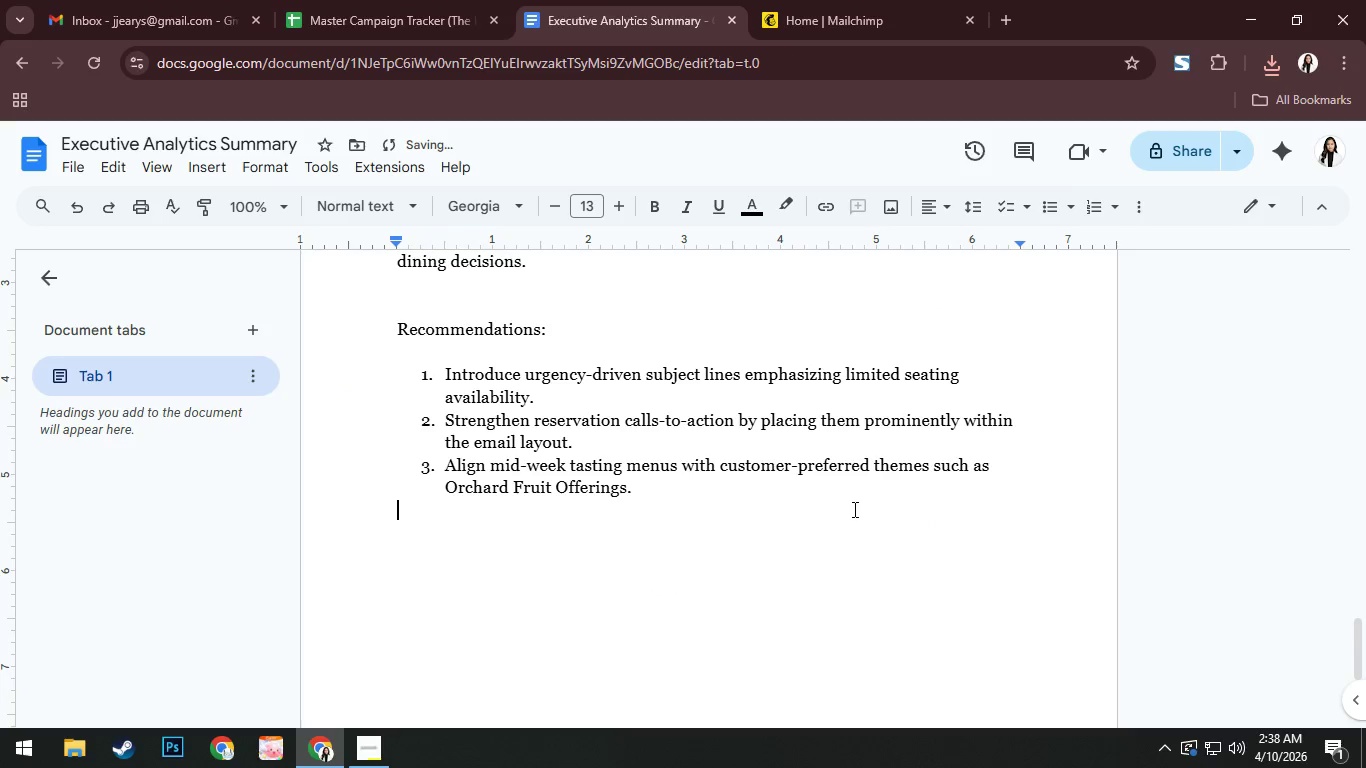 
key(NumpadEnter)
 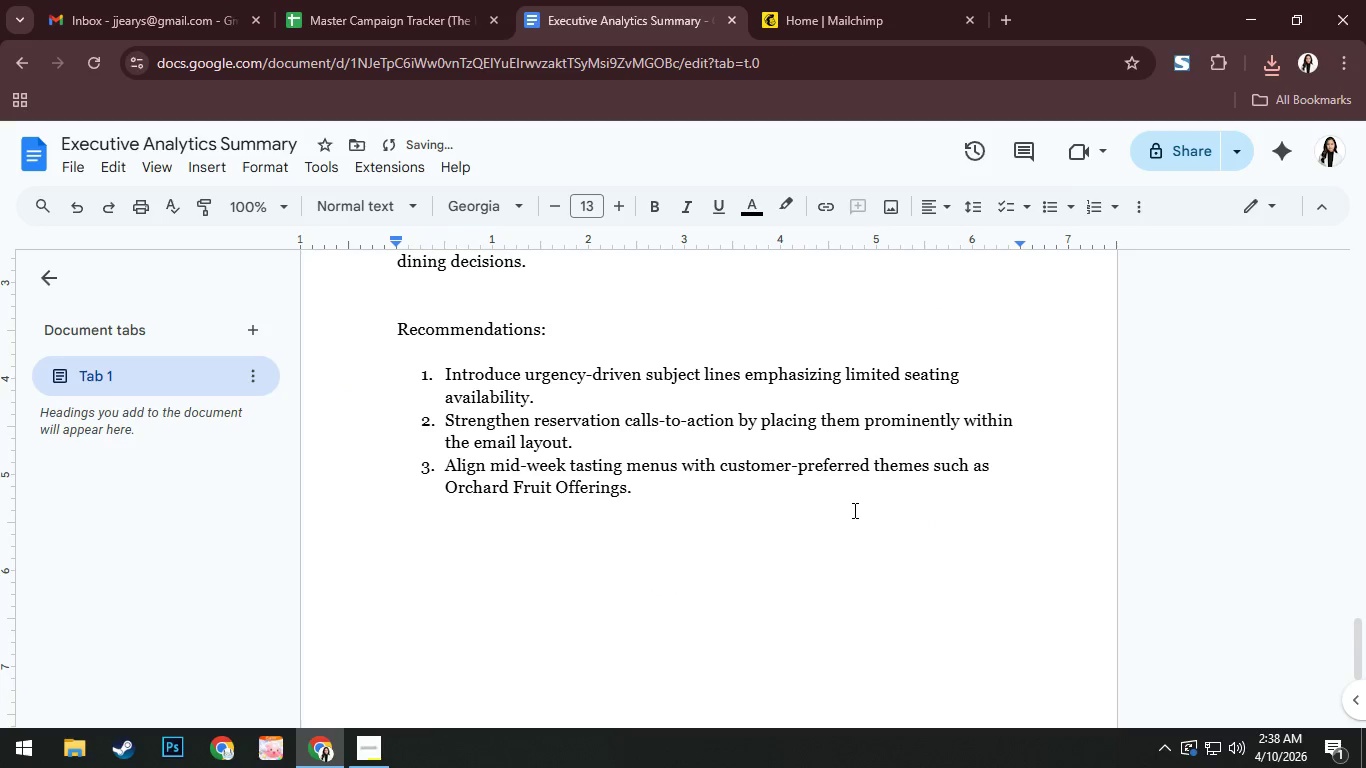 
key(NumpadEnter)
 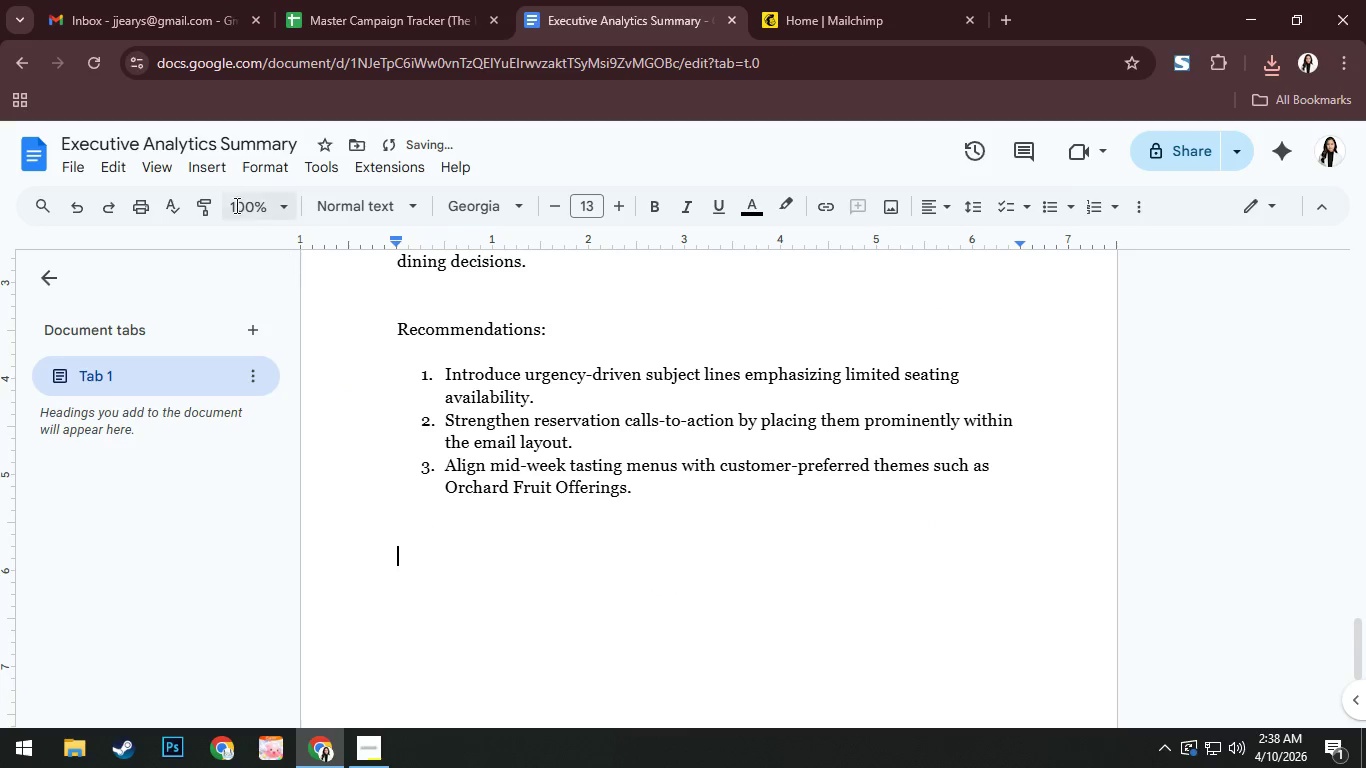 
left_click([219, 158])
 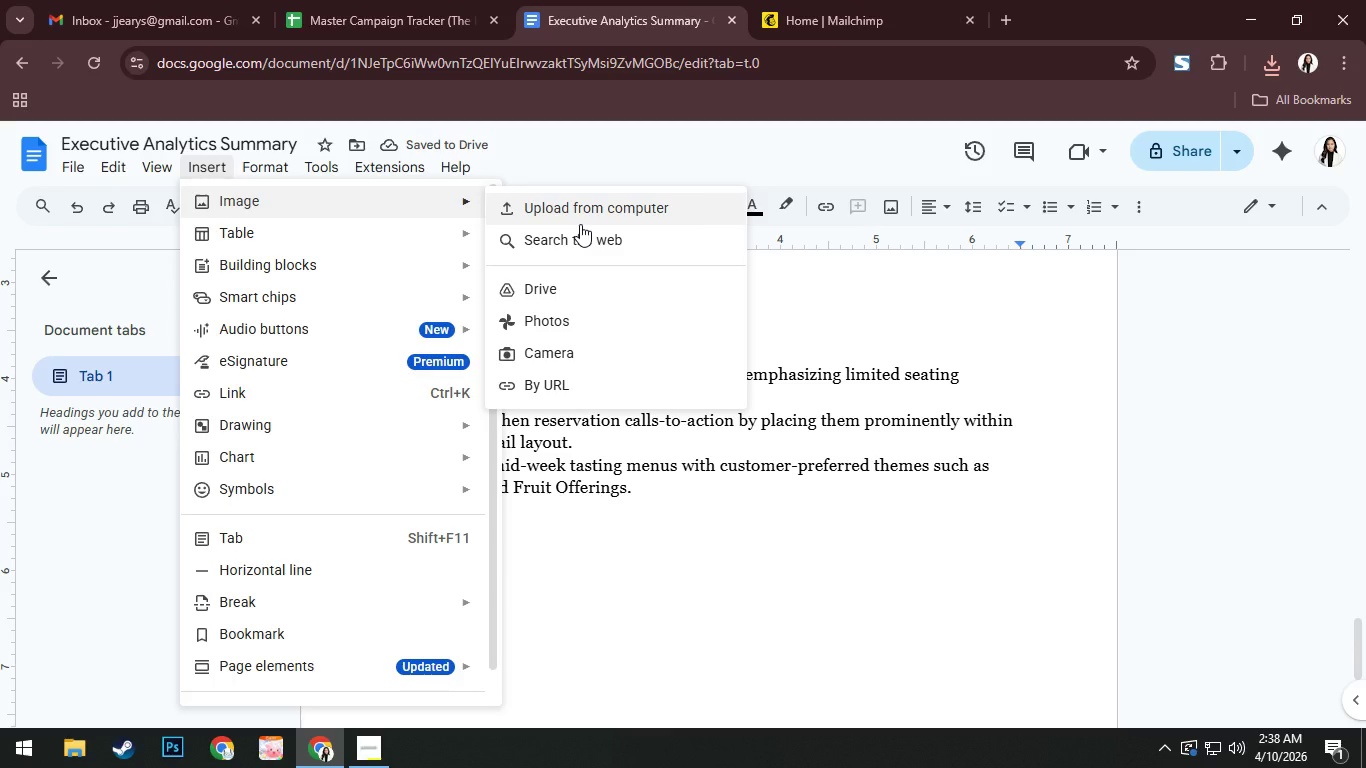 
left_click([598, 217])
 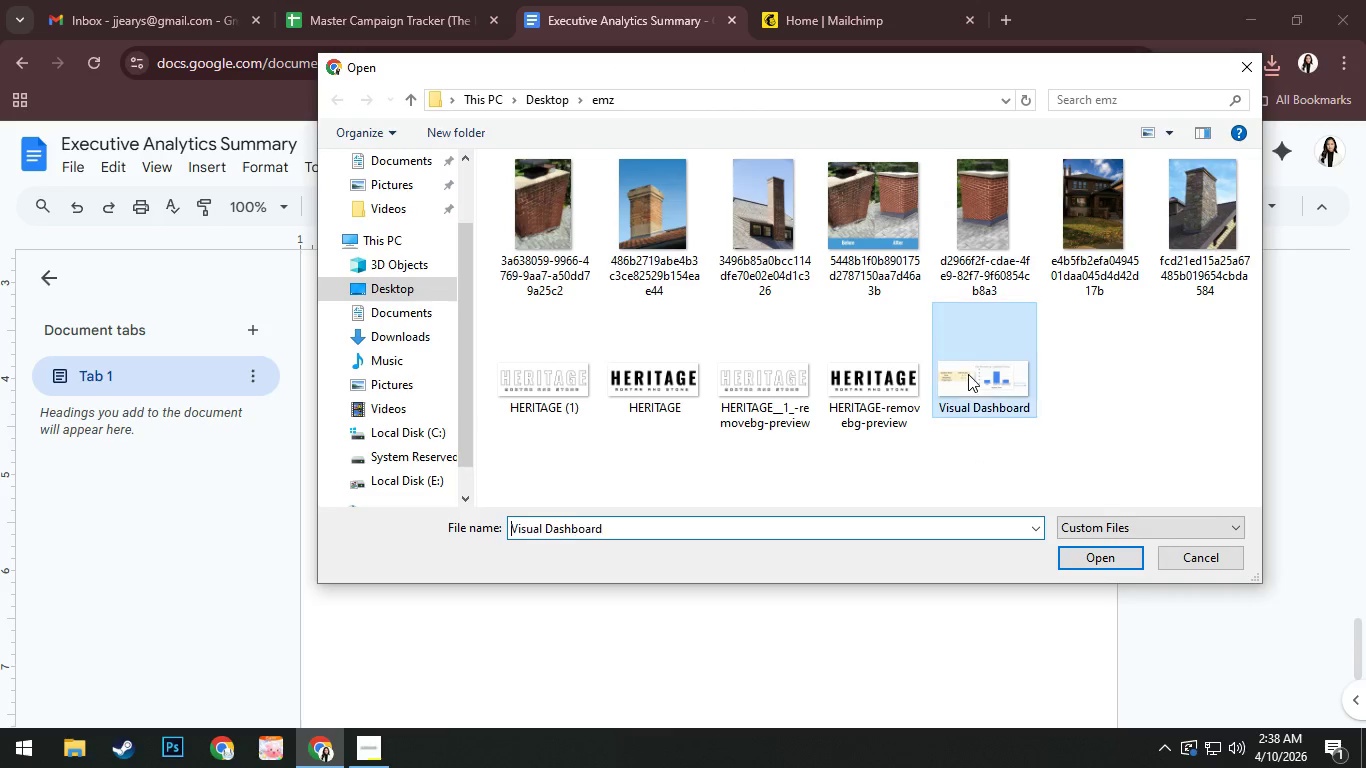 
left_click([1088, 557])
 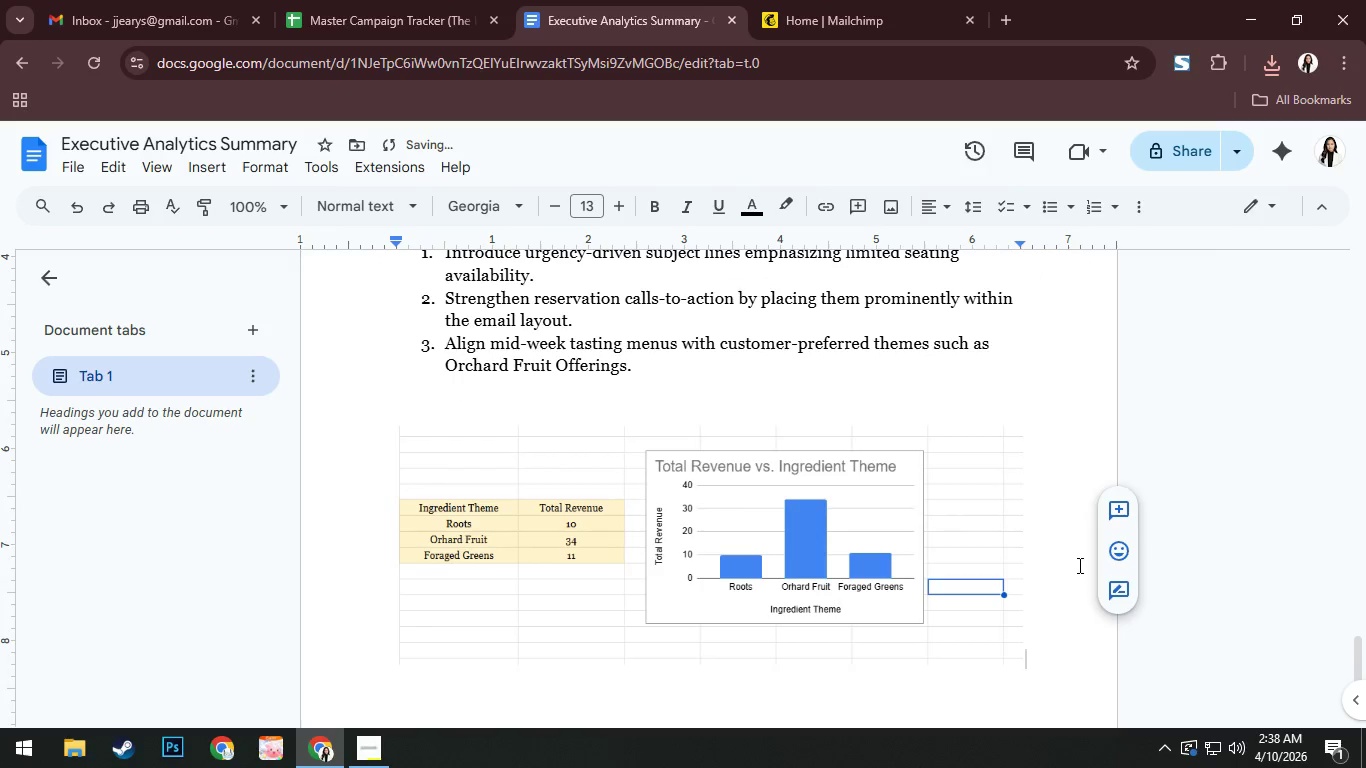 
scroll: coordinate [1081, 563], scroll_direction: down, amount: 1.0
 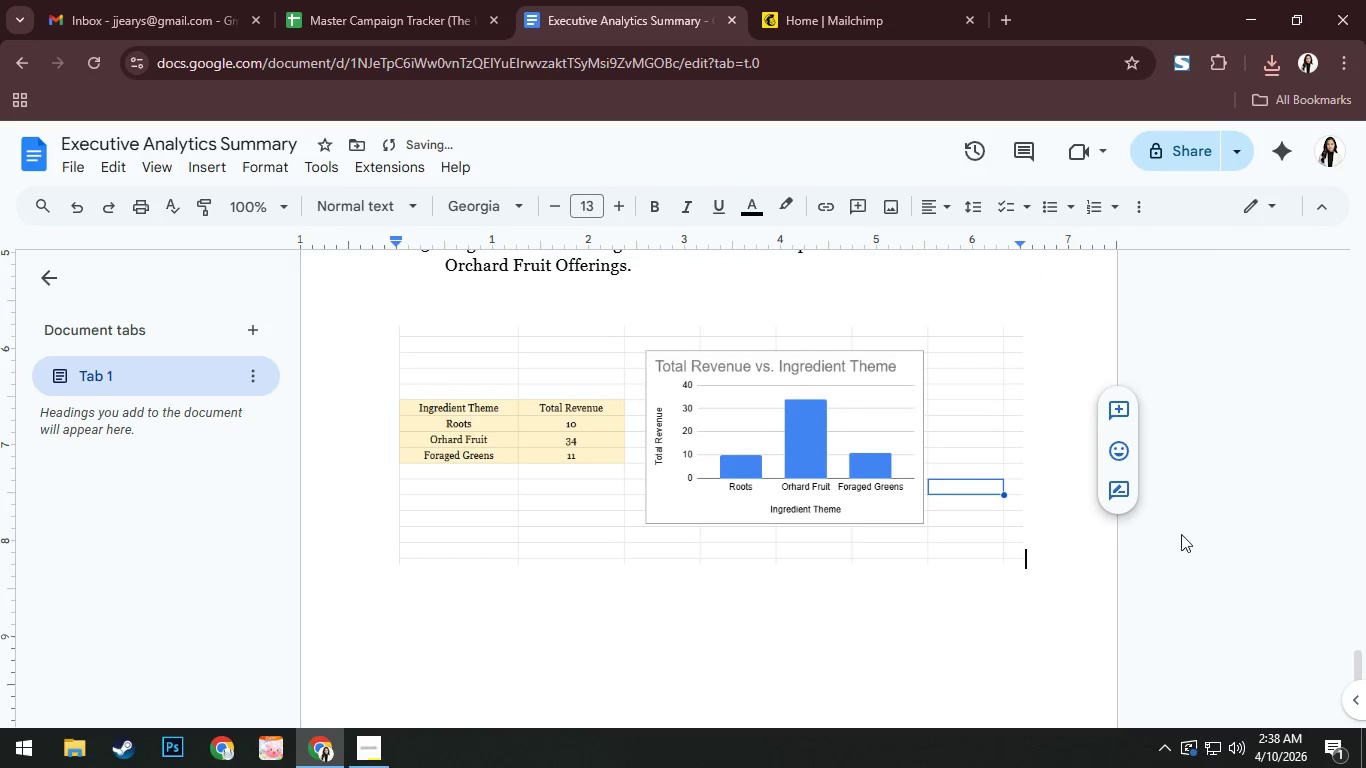 
left_click([1224, 554])
 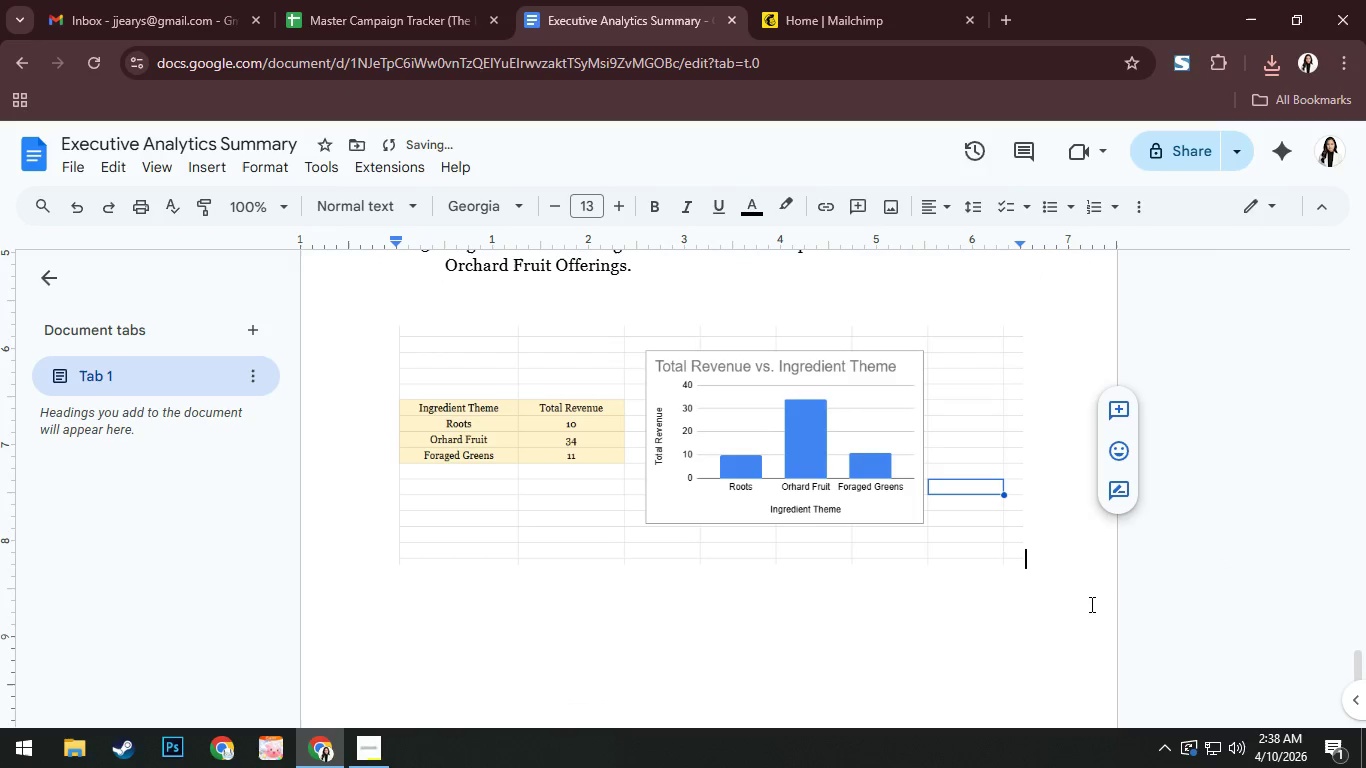 
scroll: coordinate [1058, 602], scroll_direction: up, amount: 26.0
 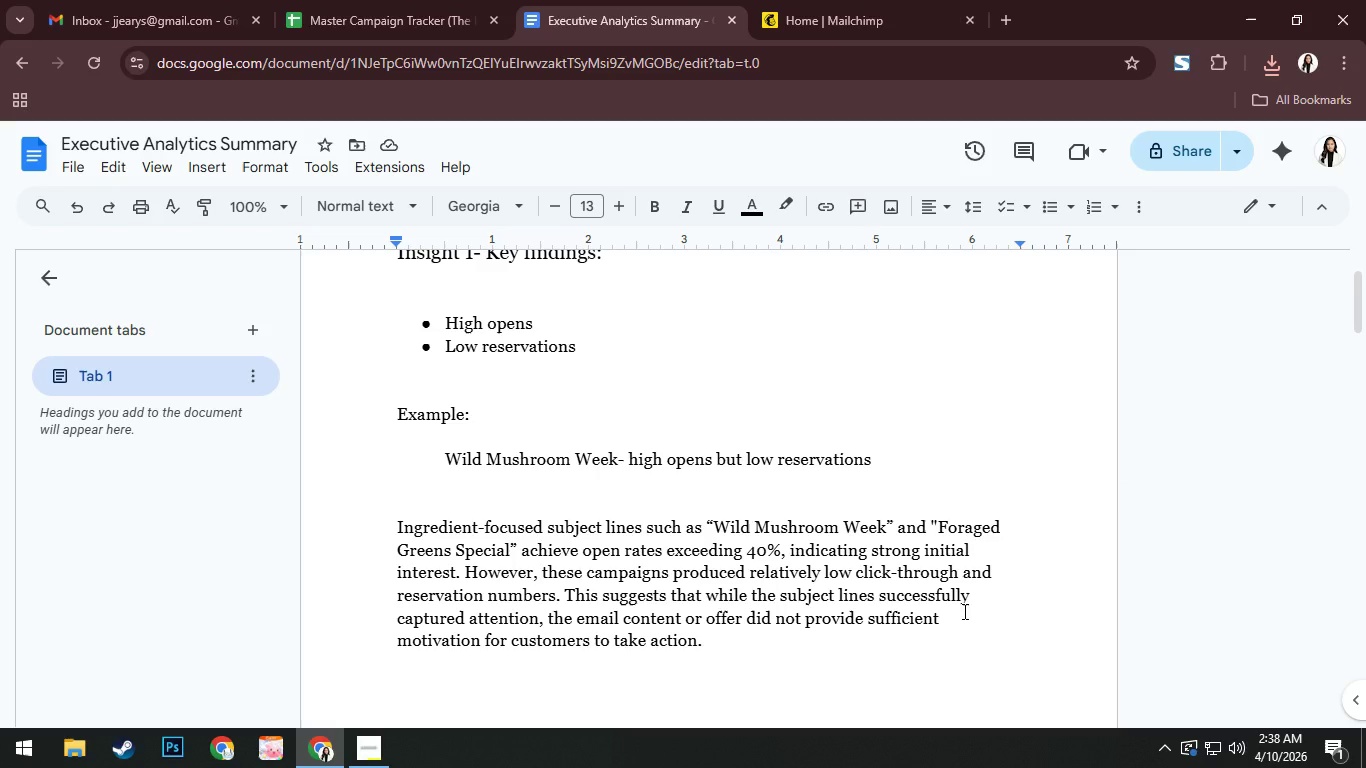 
wait(9.64)
 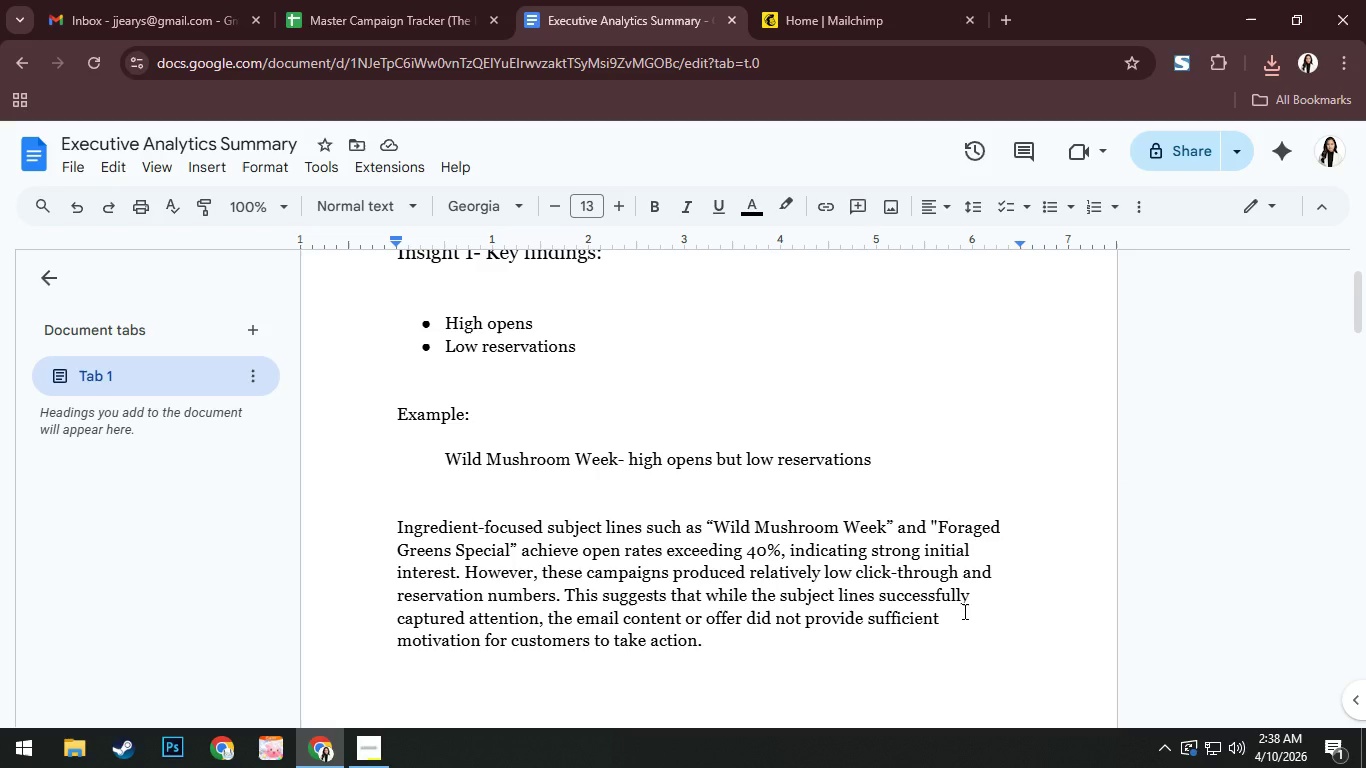 
key(Alt+AltLeft)
 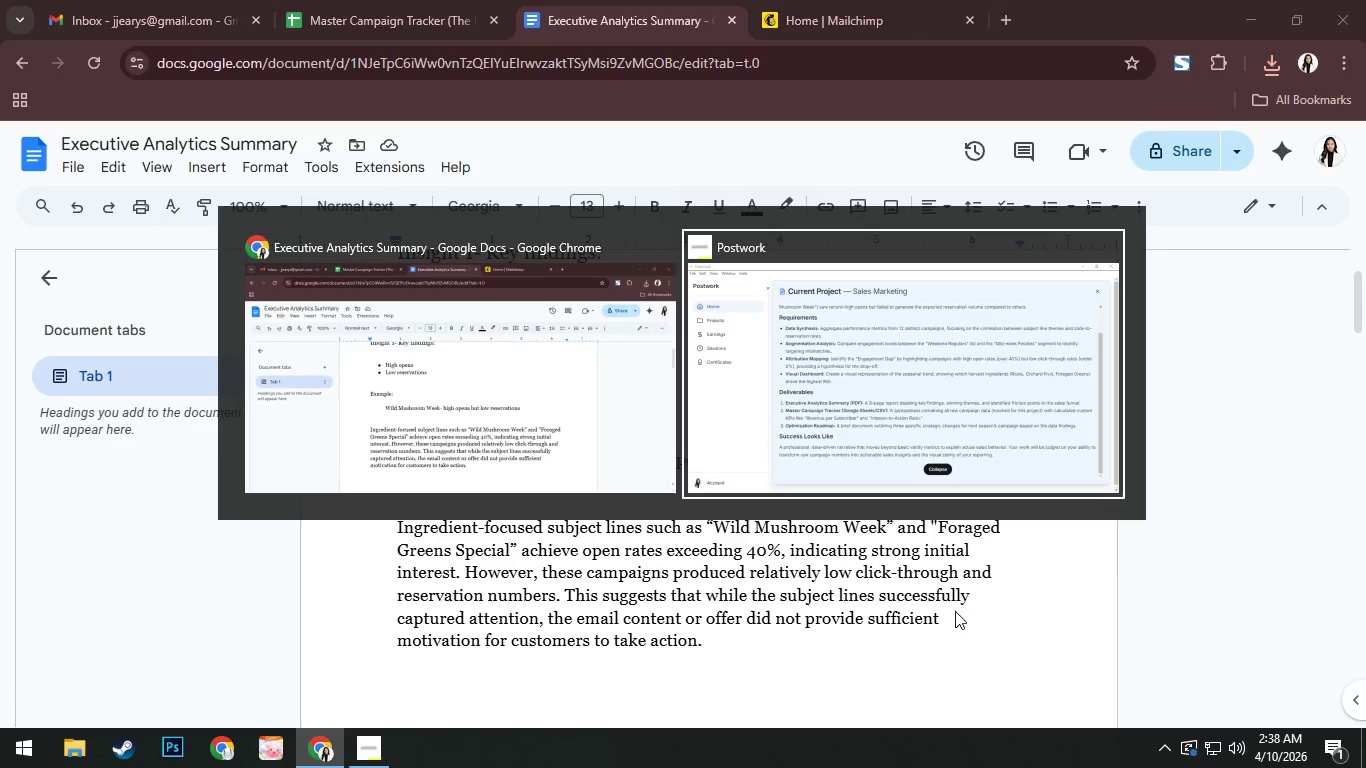 
key(Alt+Tab)